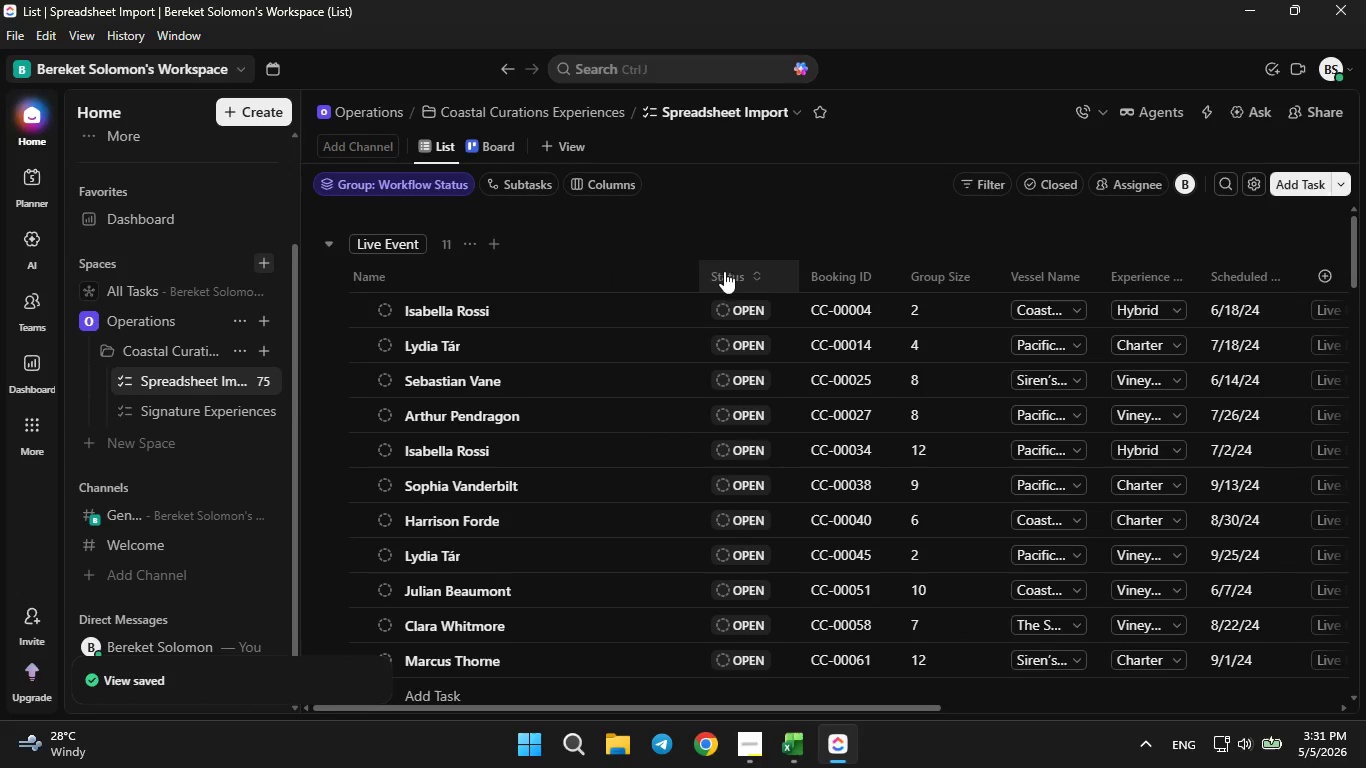 
right_click([717, 263])
 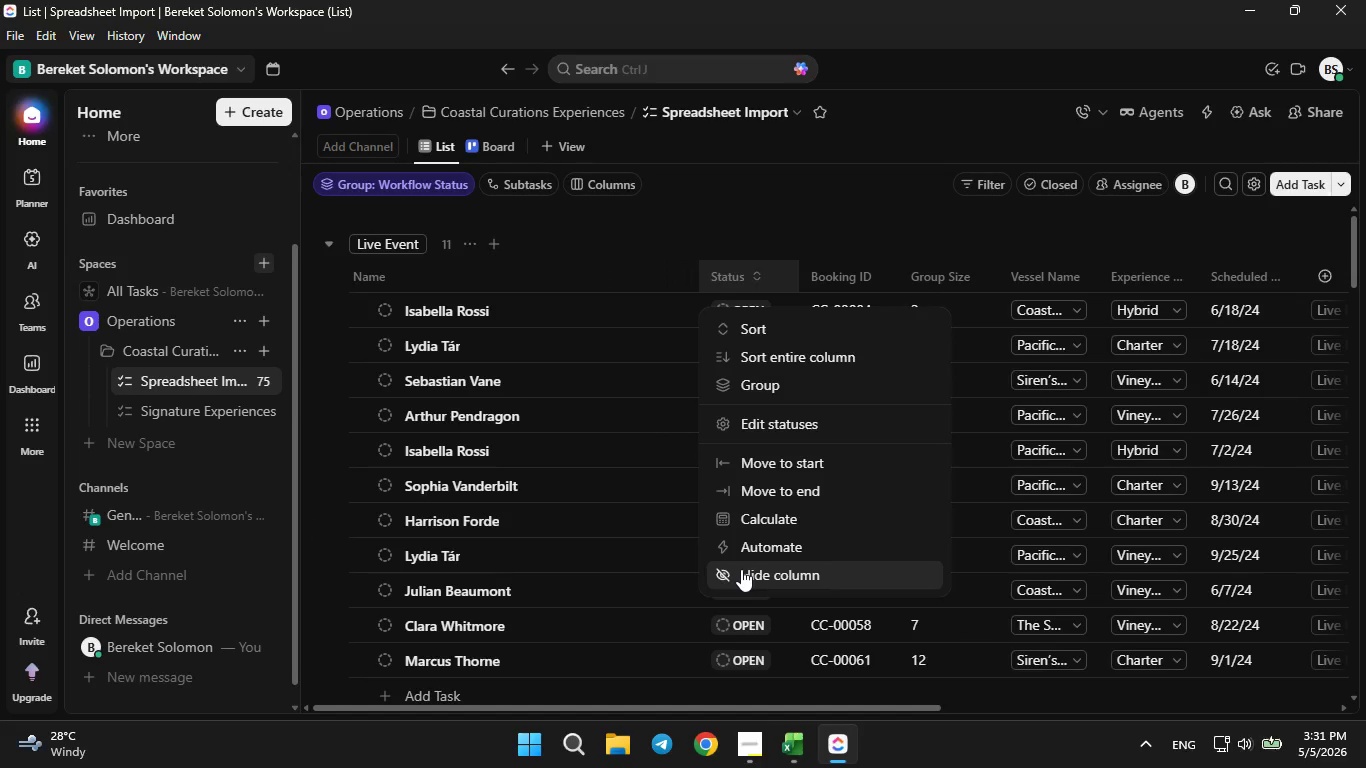 
left_click([741, 569])
 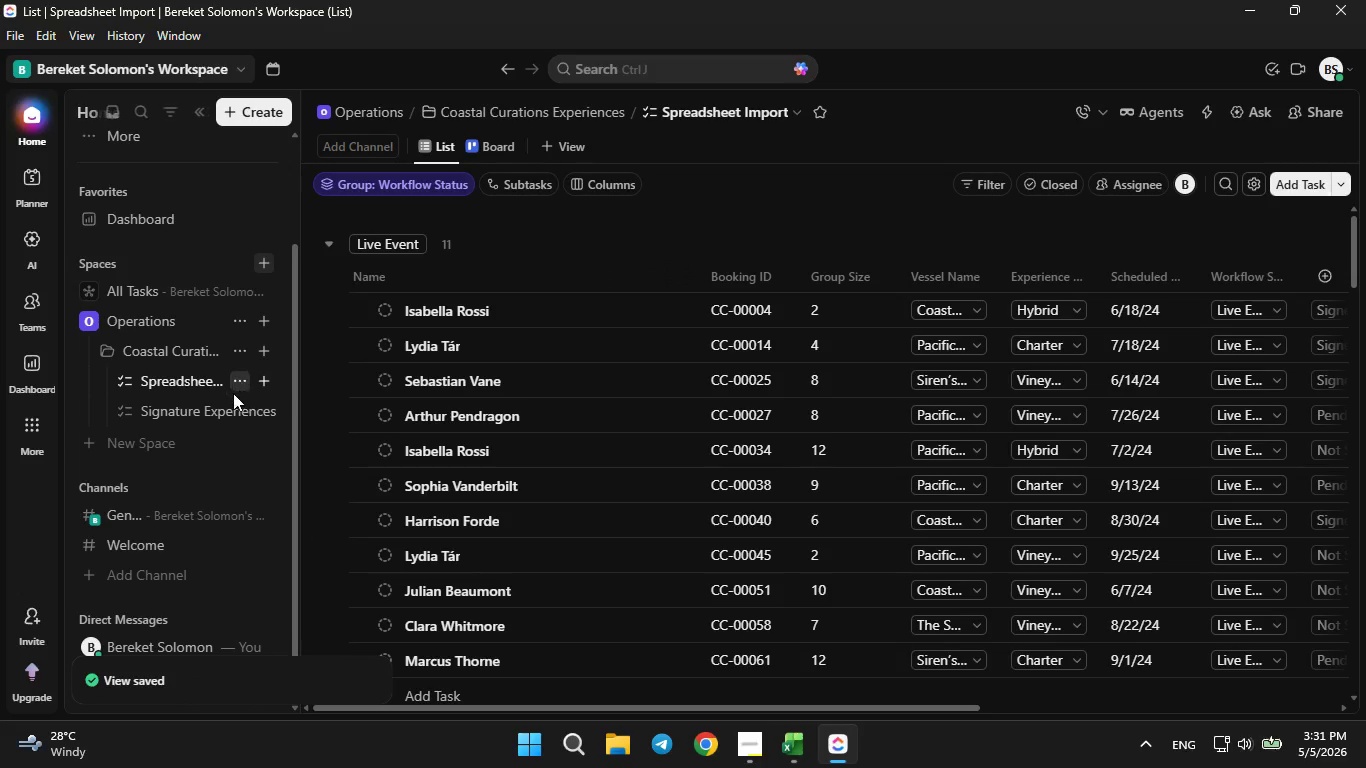 
left_click([239, 383])
 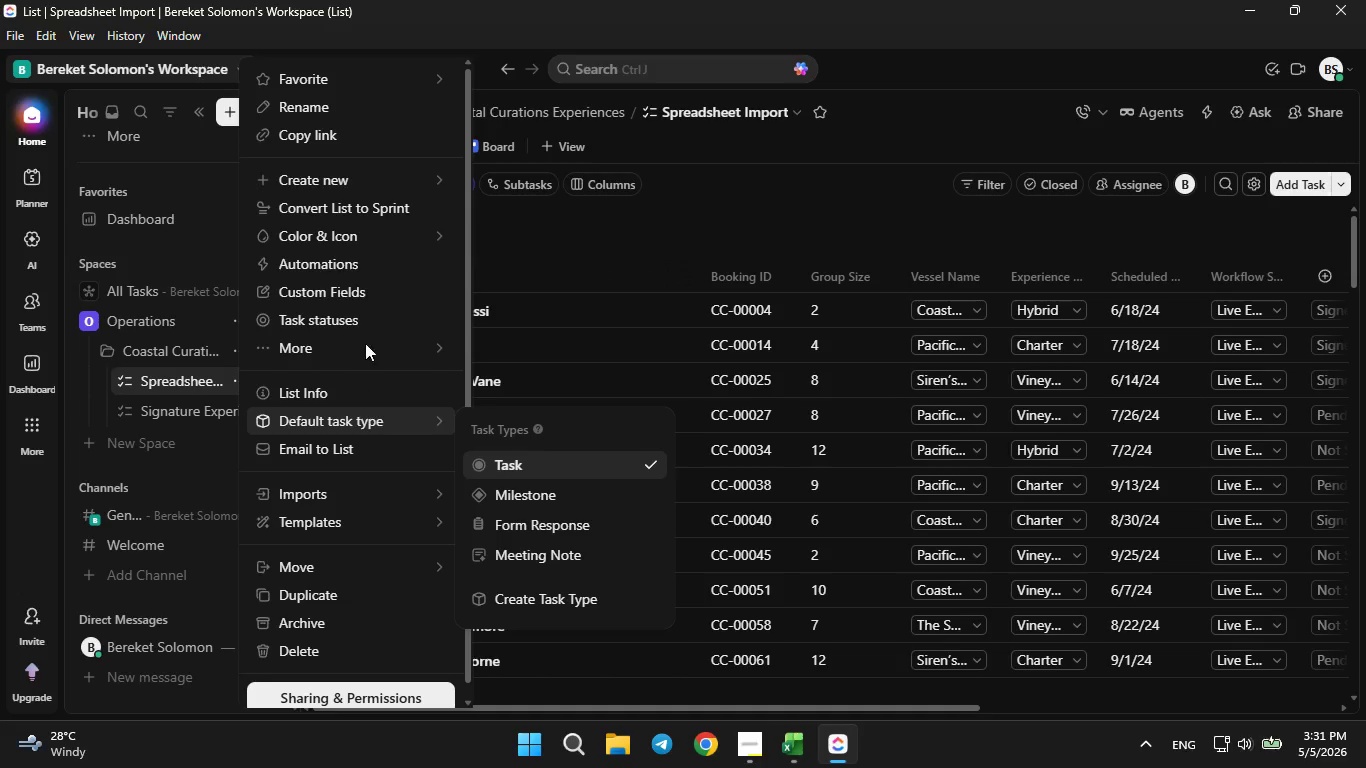 
left_click([362, 302])
 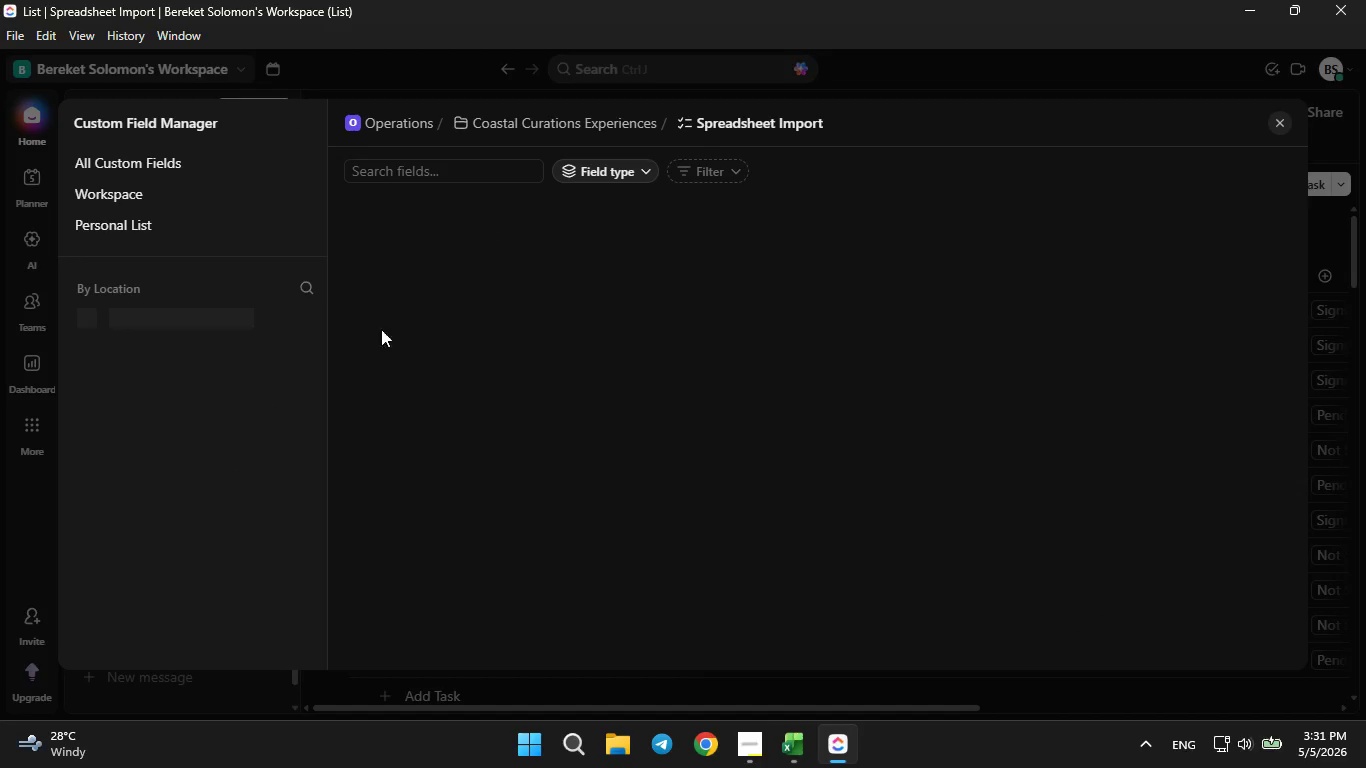 
mouse_move([526, 499])
 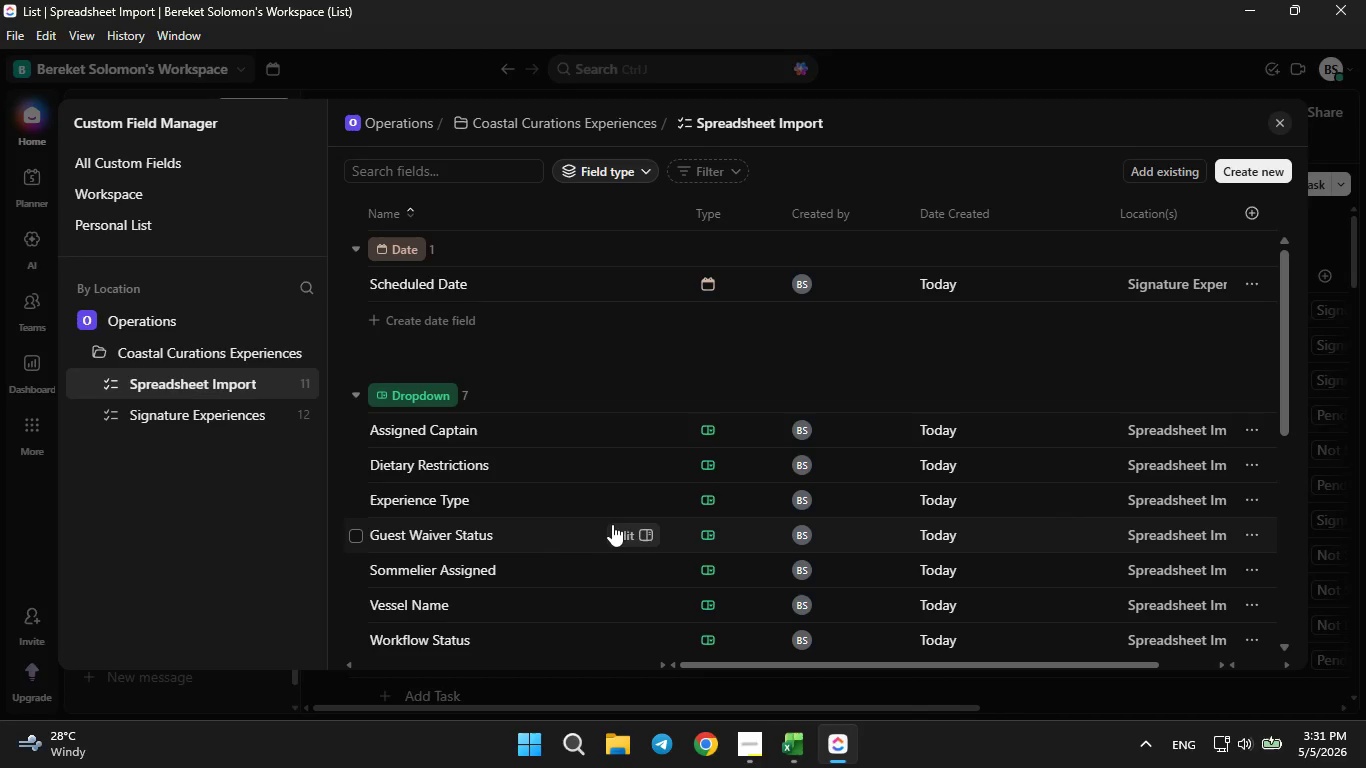 
left_click([623, 528])
 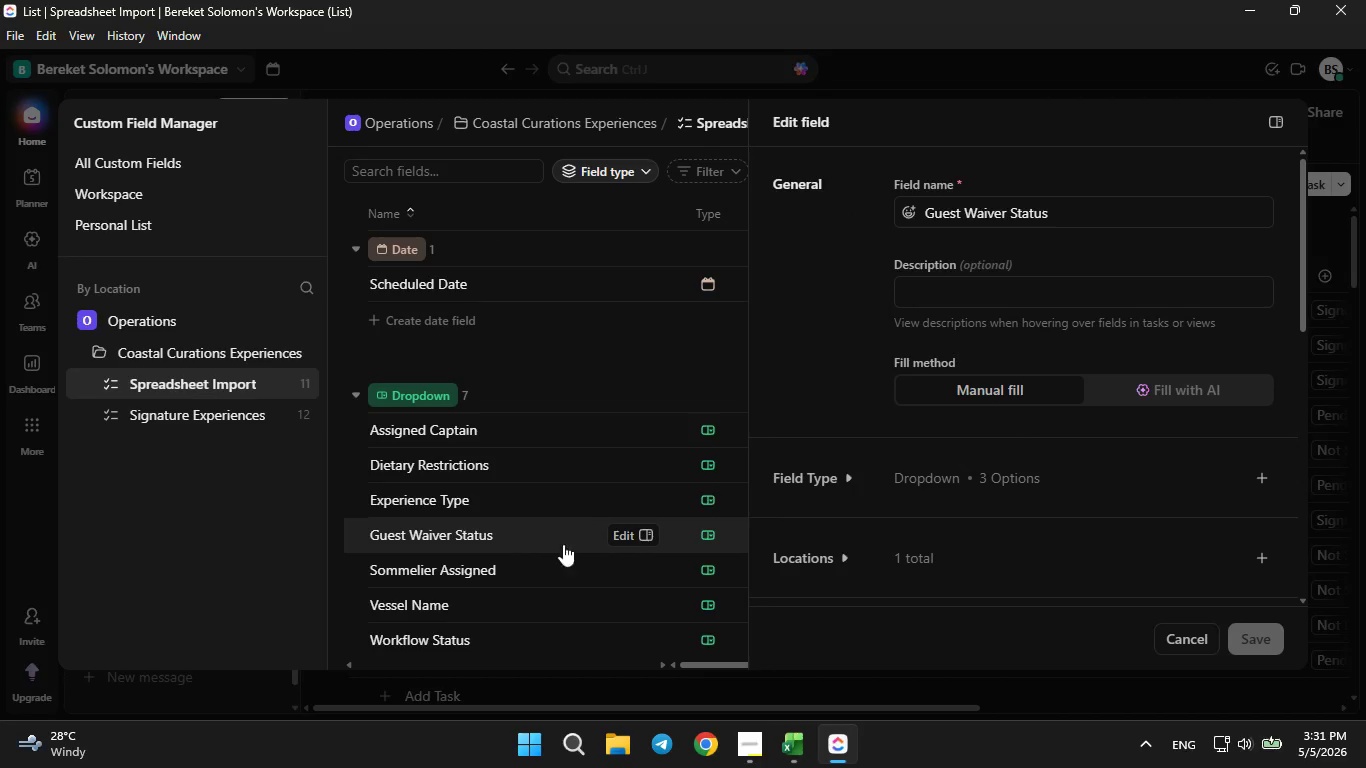 
scroll: coordinate [521, 577], scroll_direction: down, amount: 1.0
 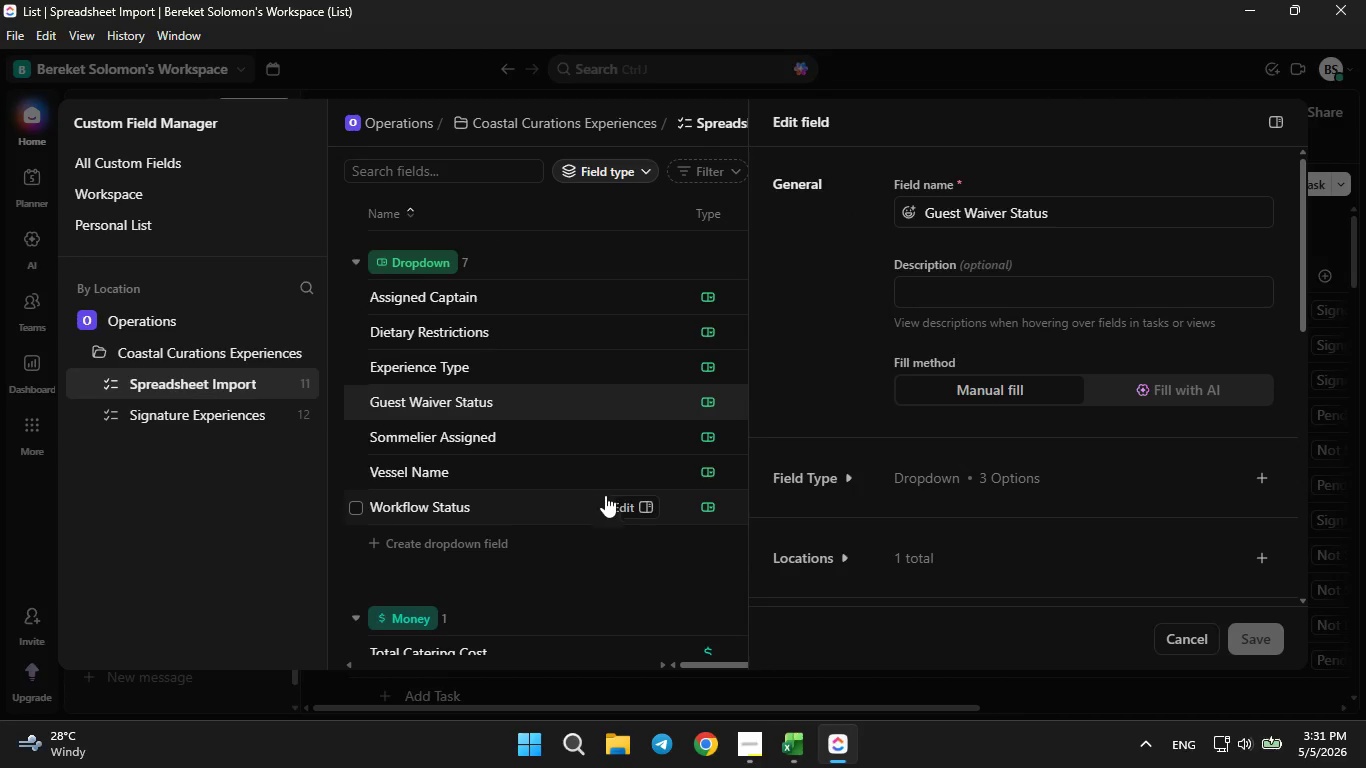 
left_click([635, 505])
 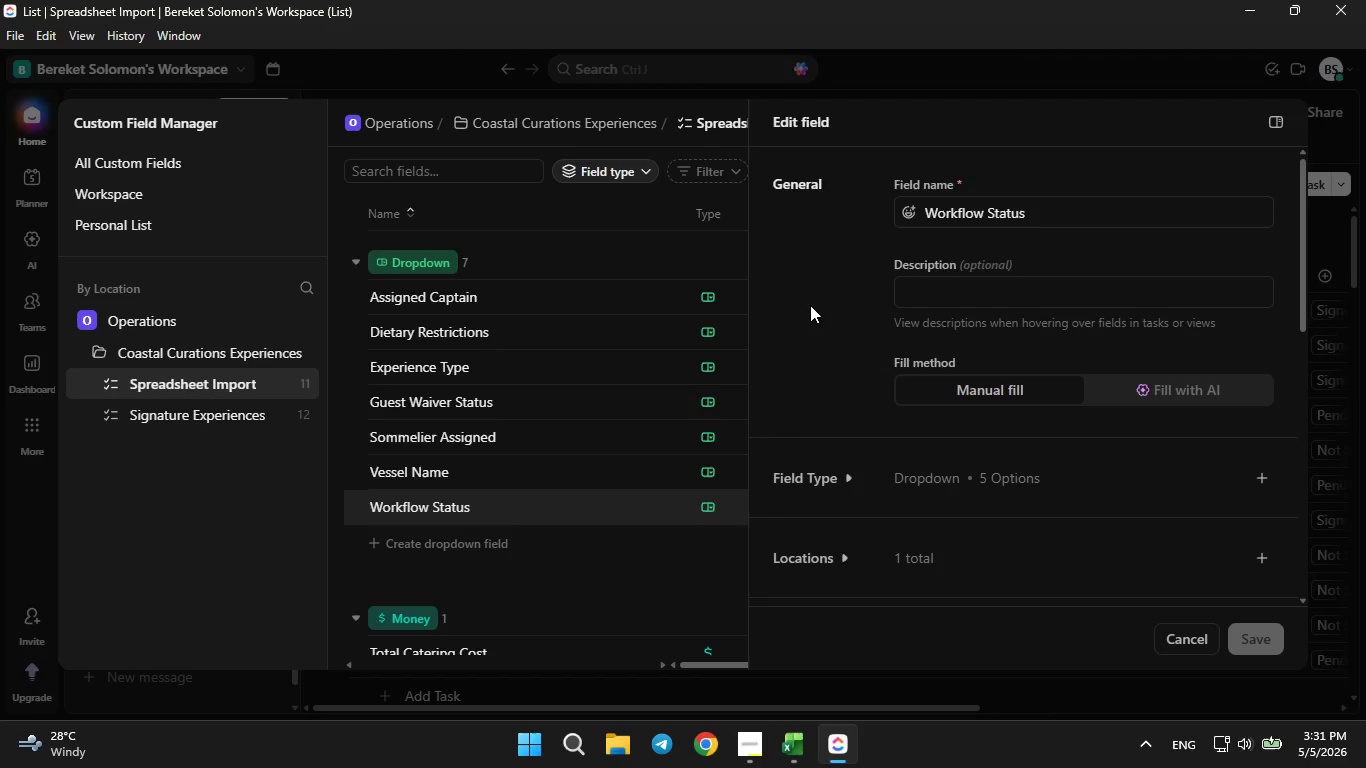 
left_click([817, 483])
 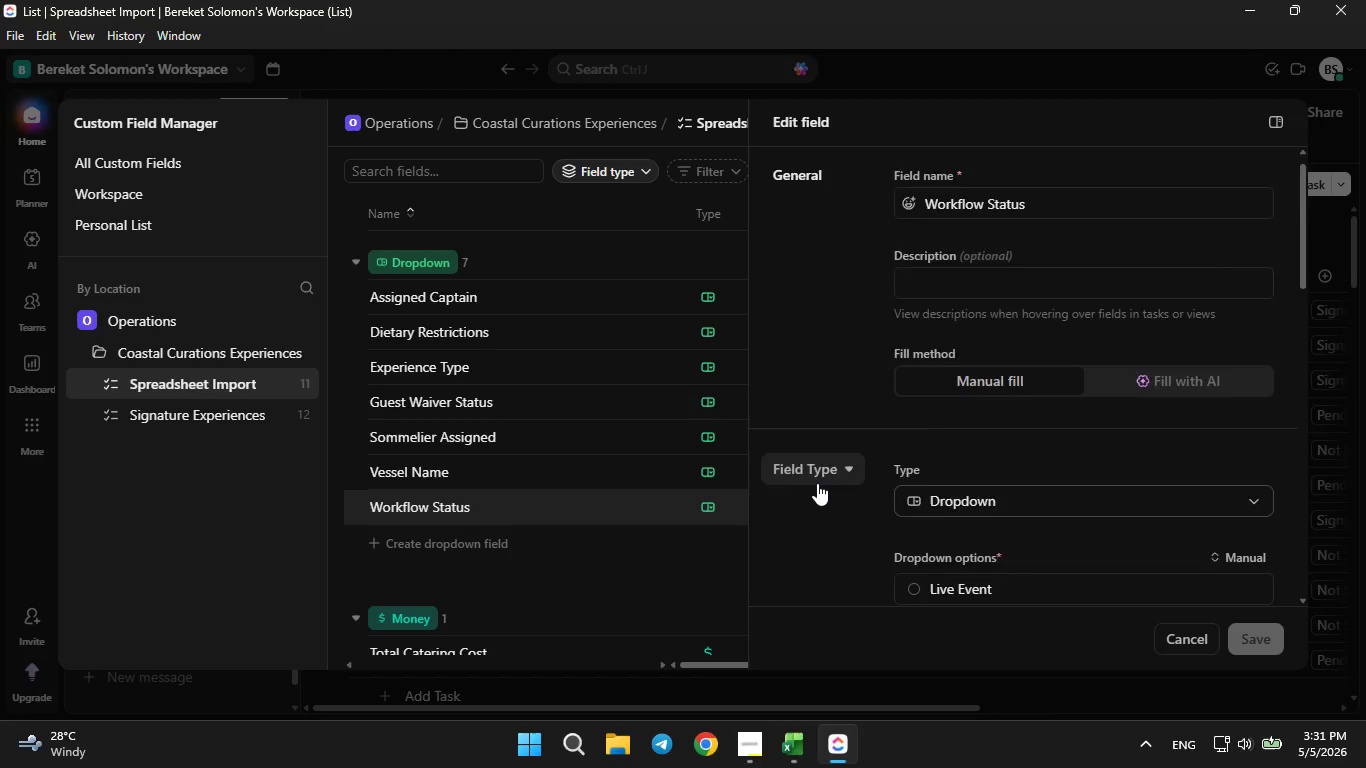 
scroll: coordinate [817, 483], scroll_direction: down, amount: 2.0
 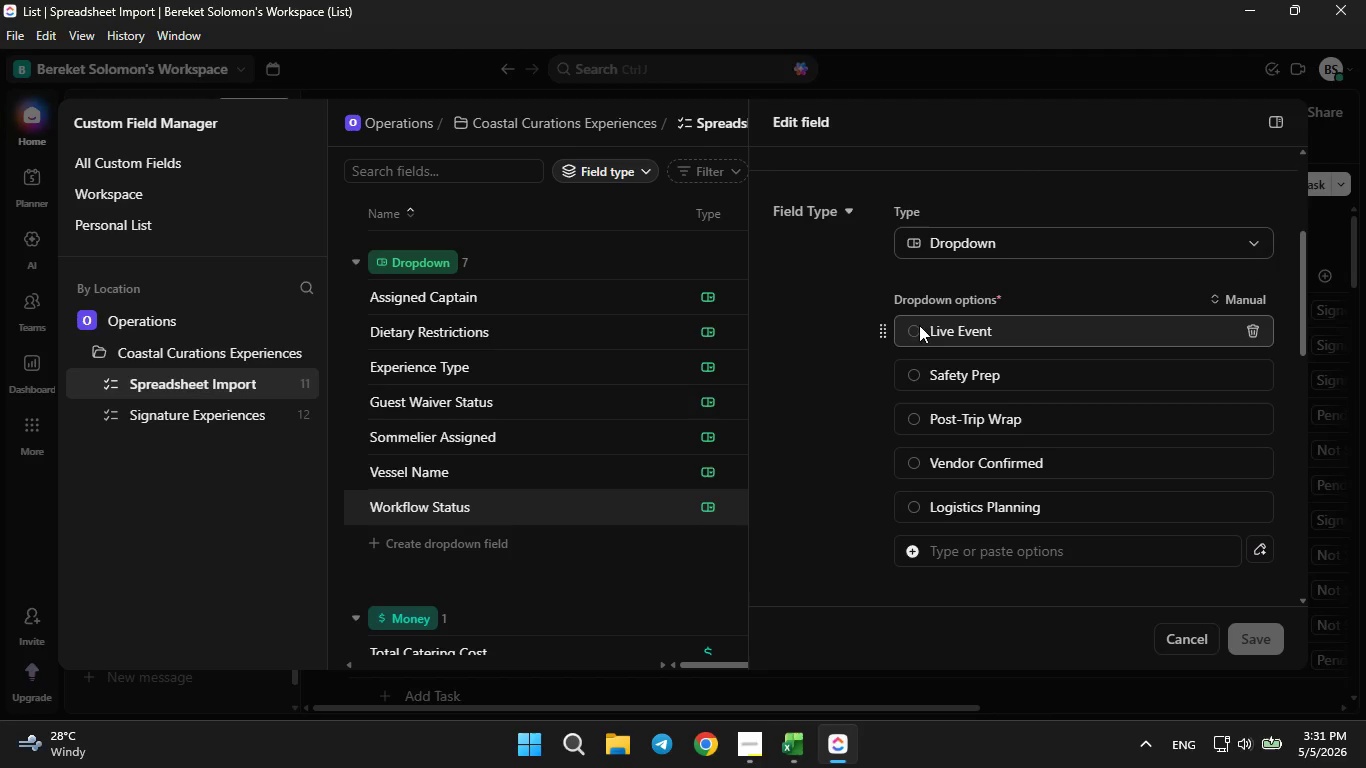 
left_click([908, 329])
 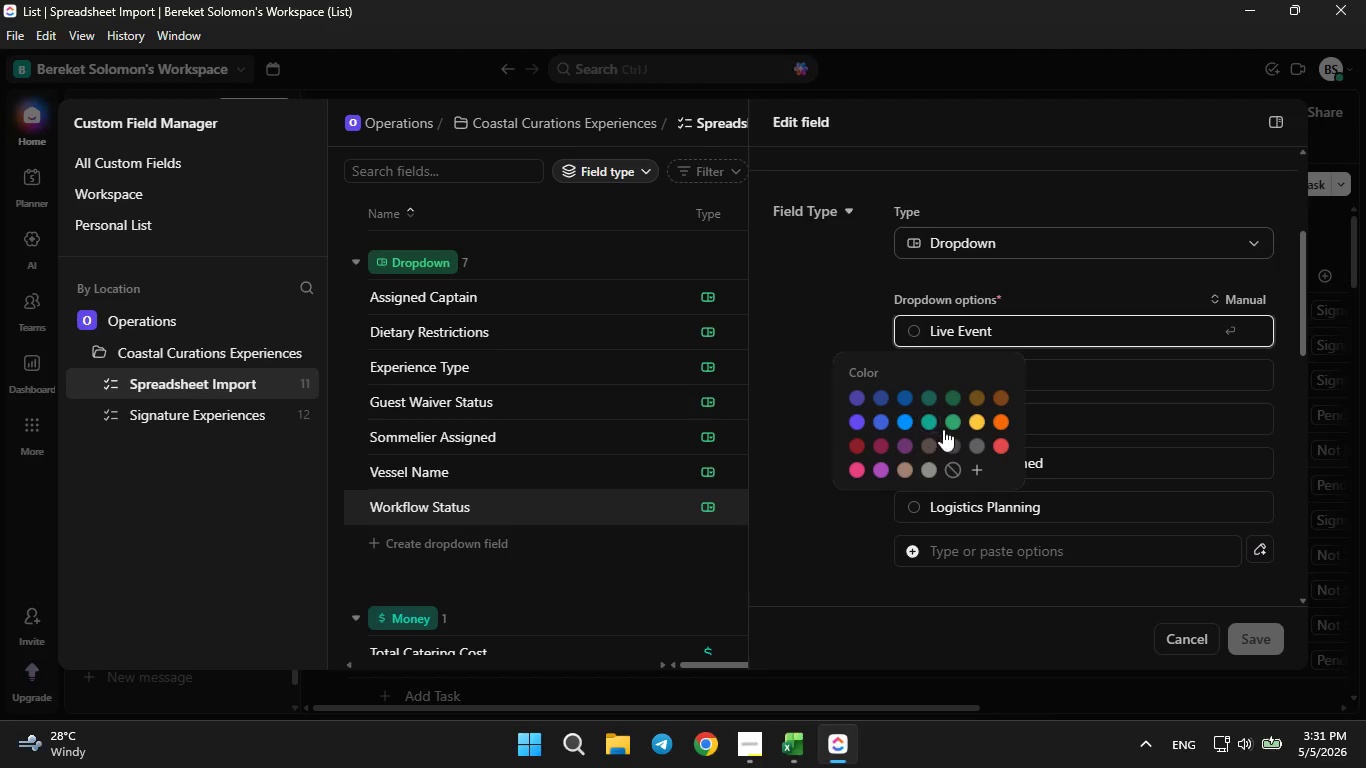 
left_click([952, 425])
 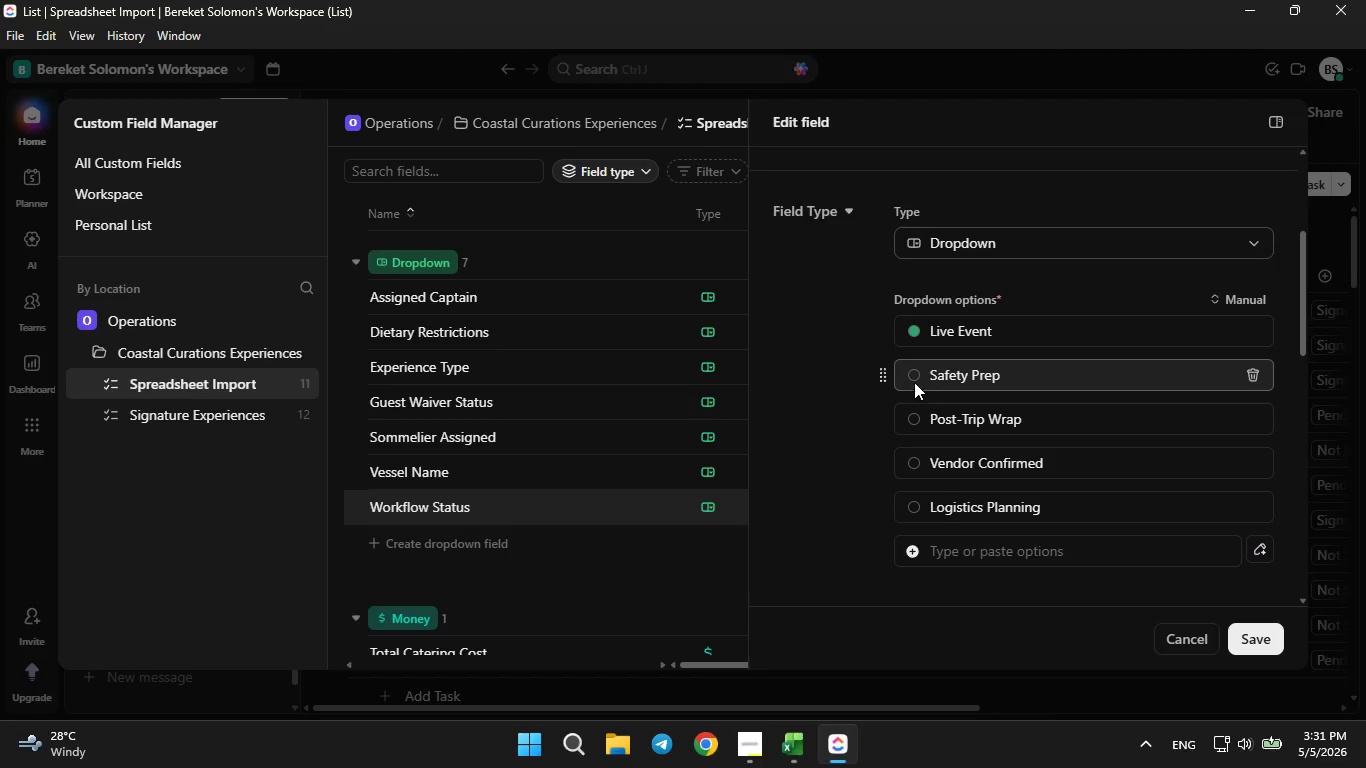 
left_click([909, 373])
 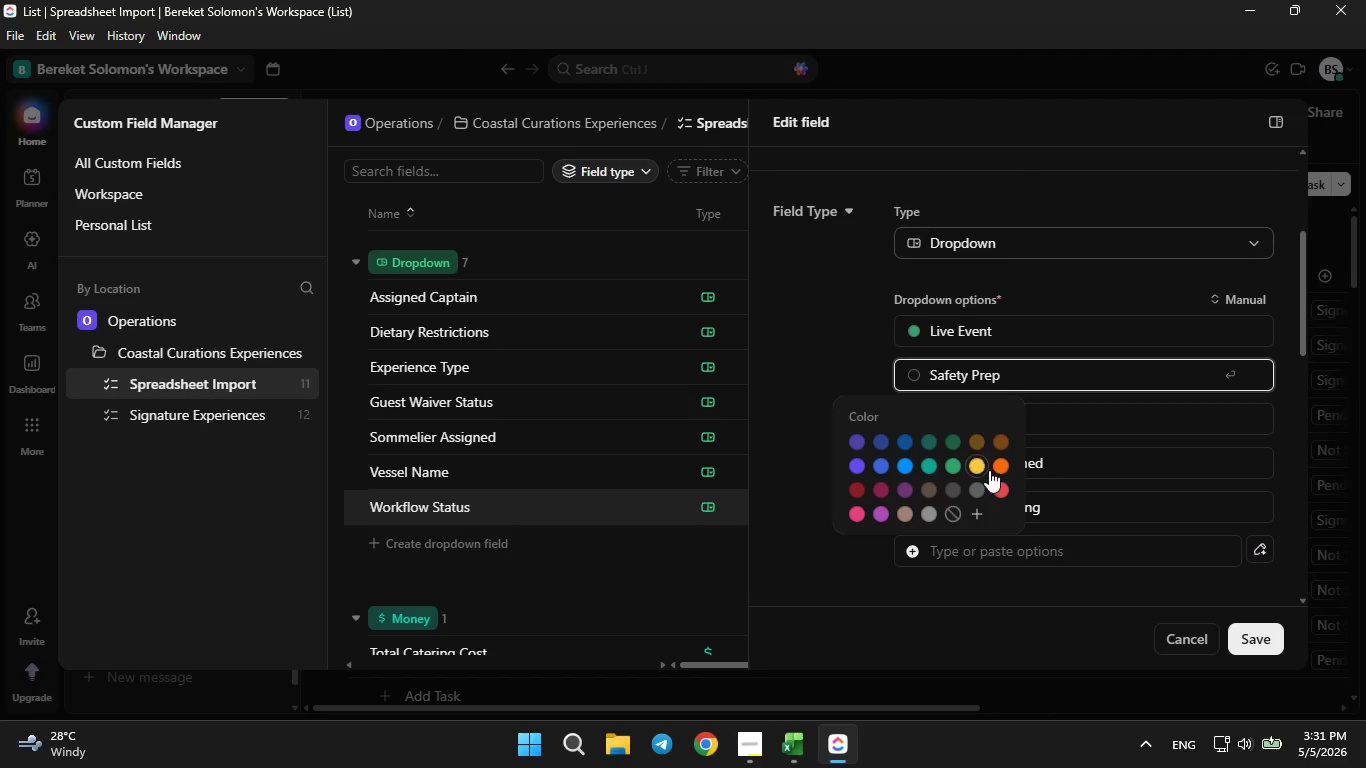 
left_click([997, 491])
 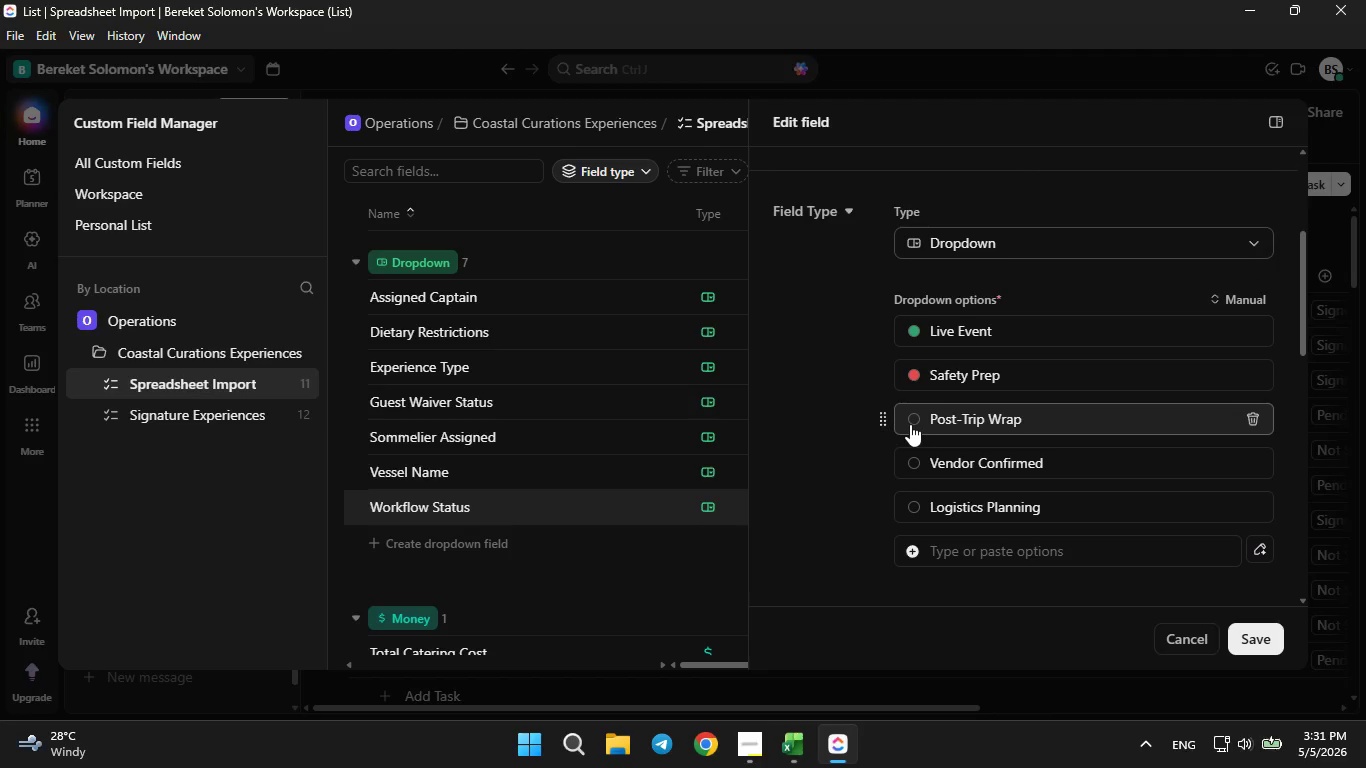 
left_click([910, 424])
 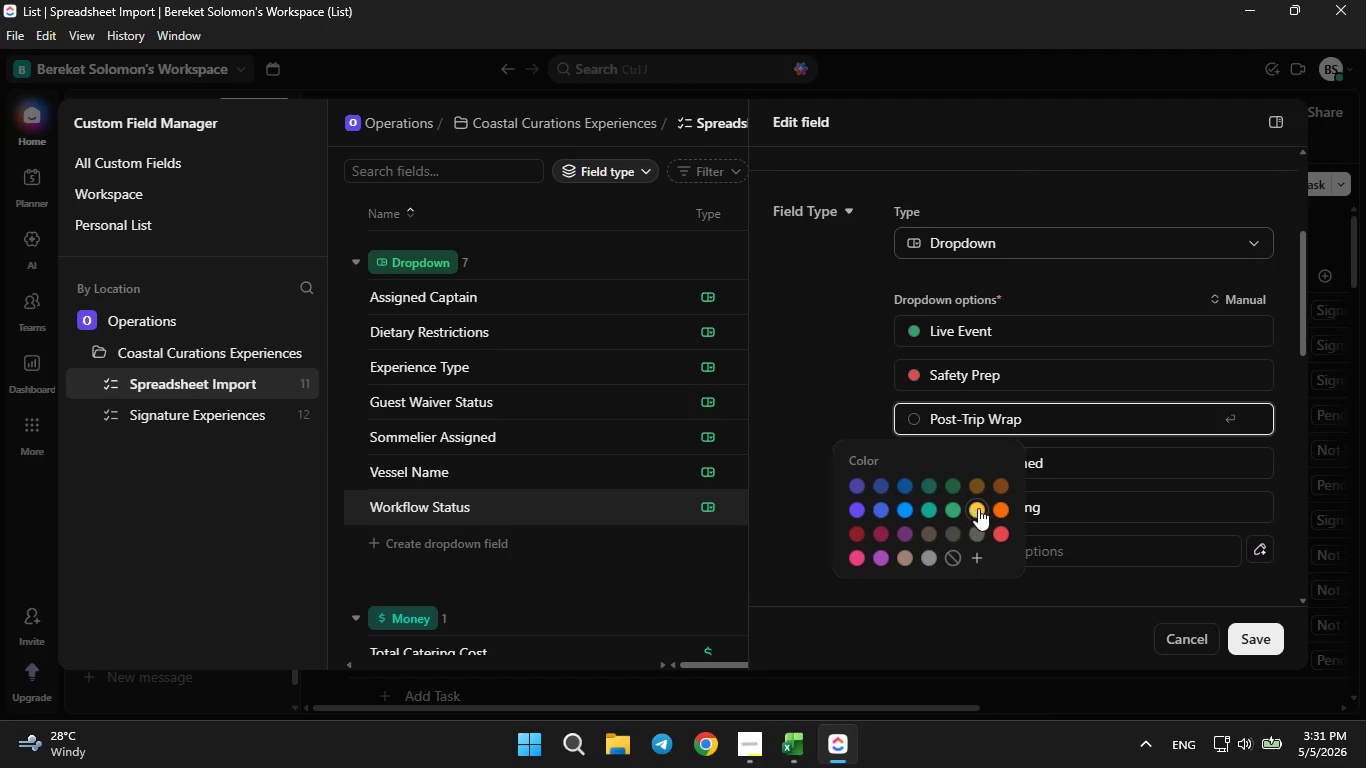 
left_click([979, 507])
 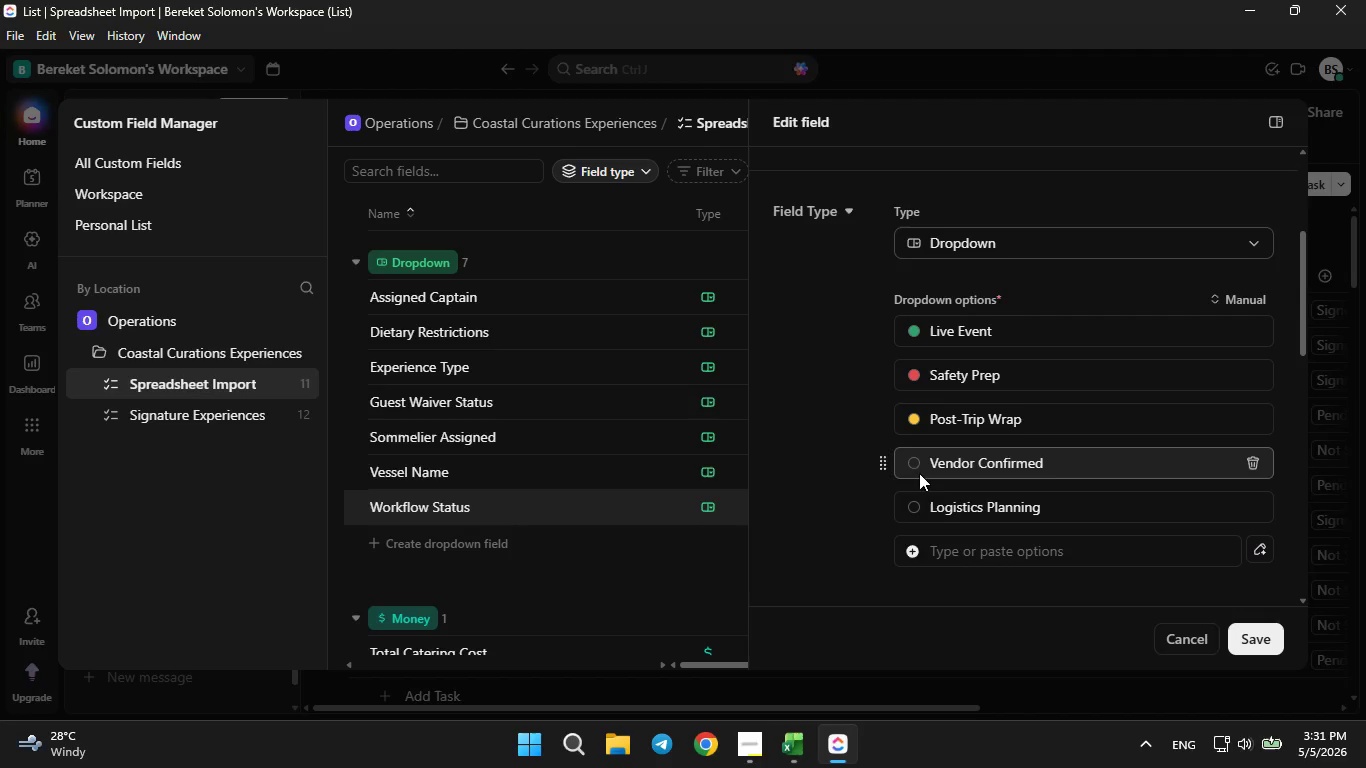 
left_click([909, 463])
 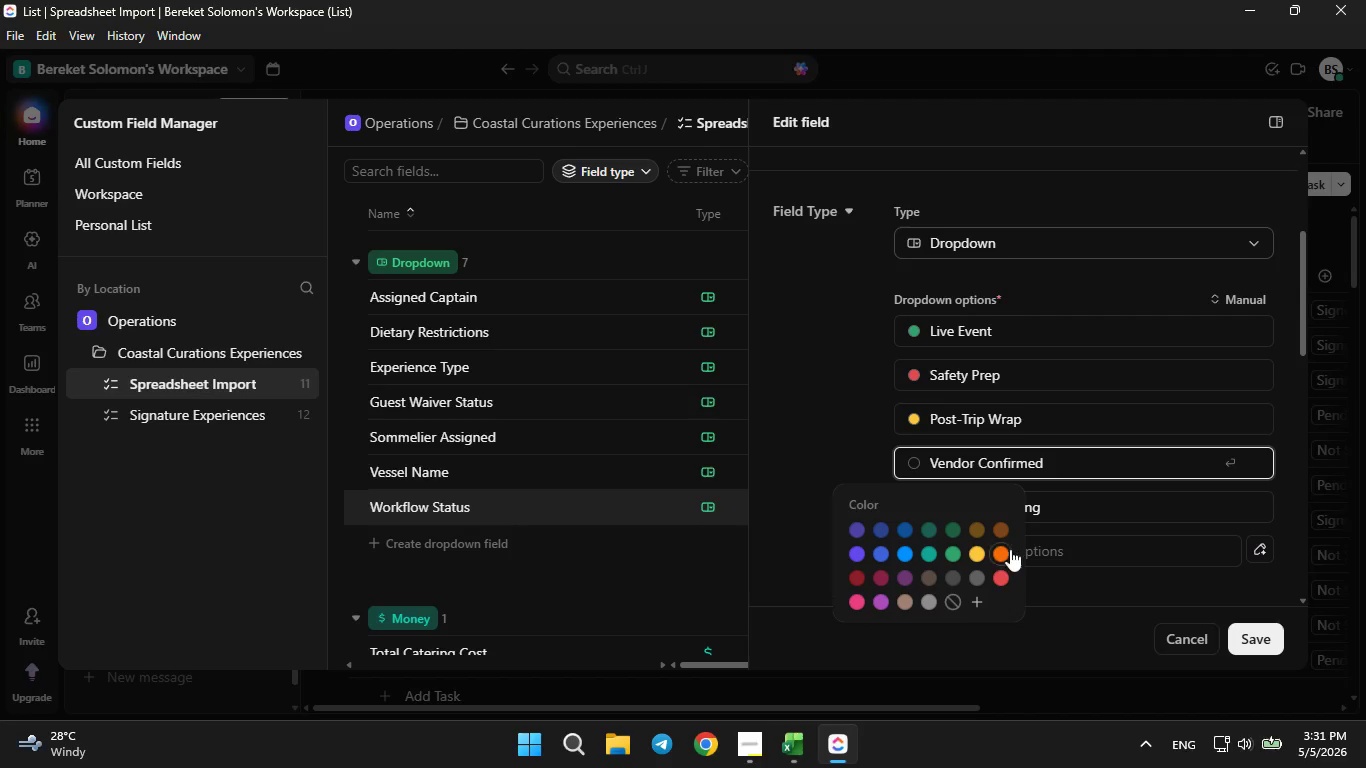 
left_click([1006, 553])
 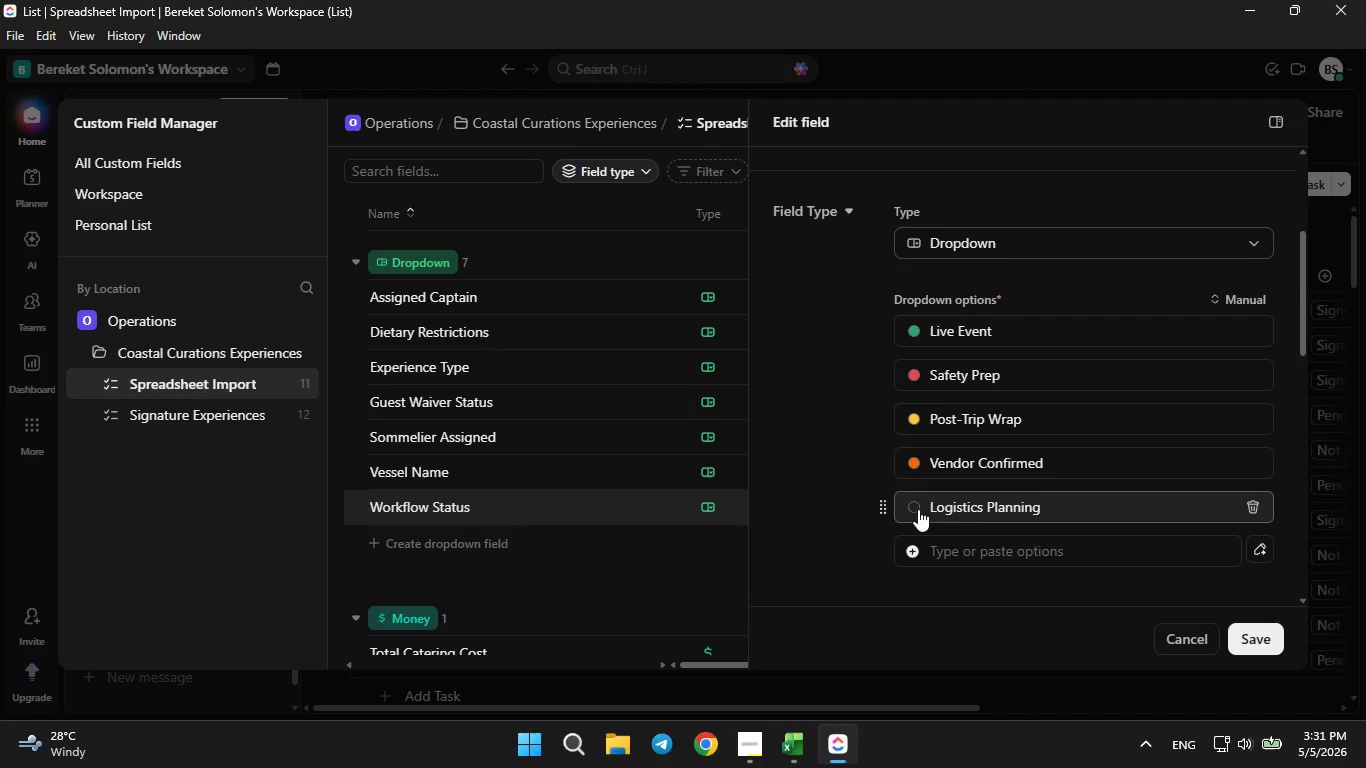 
left_click([916, 506])
 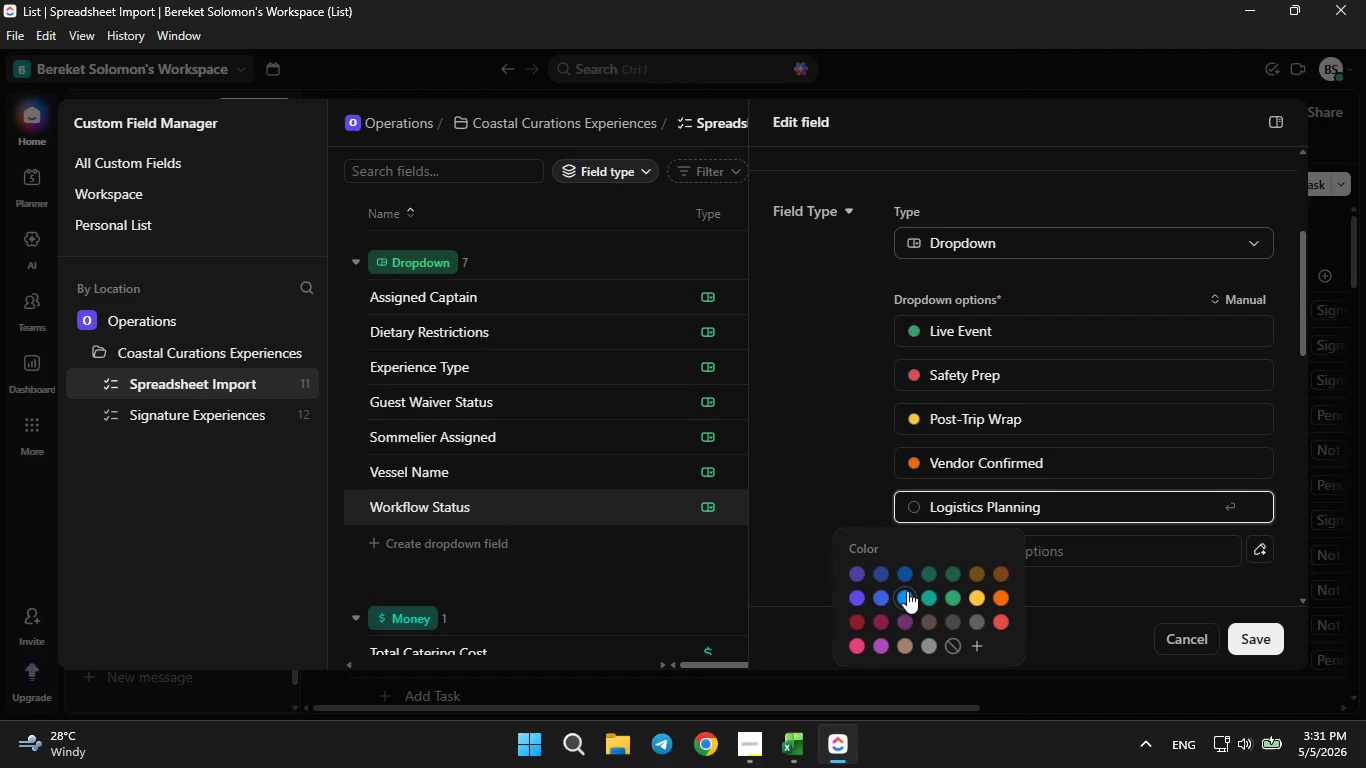 
left_click([904, 594])
 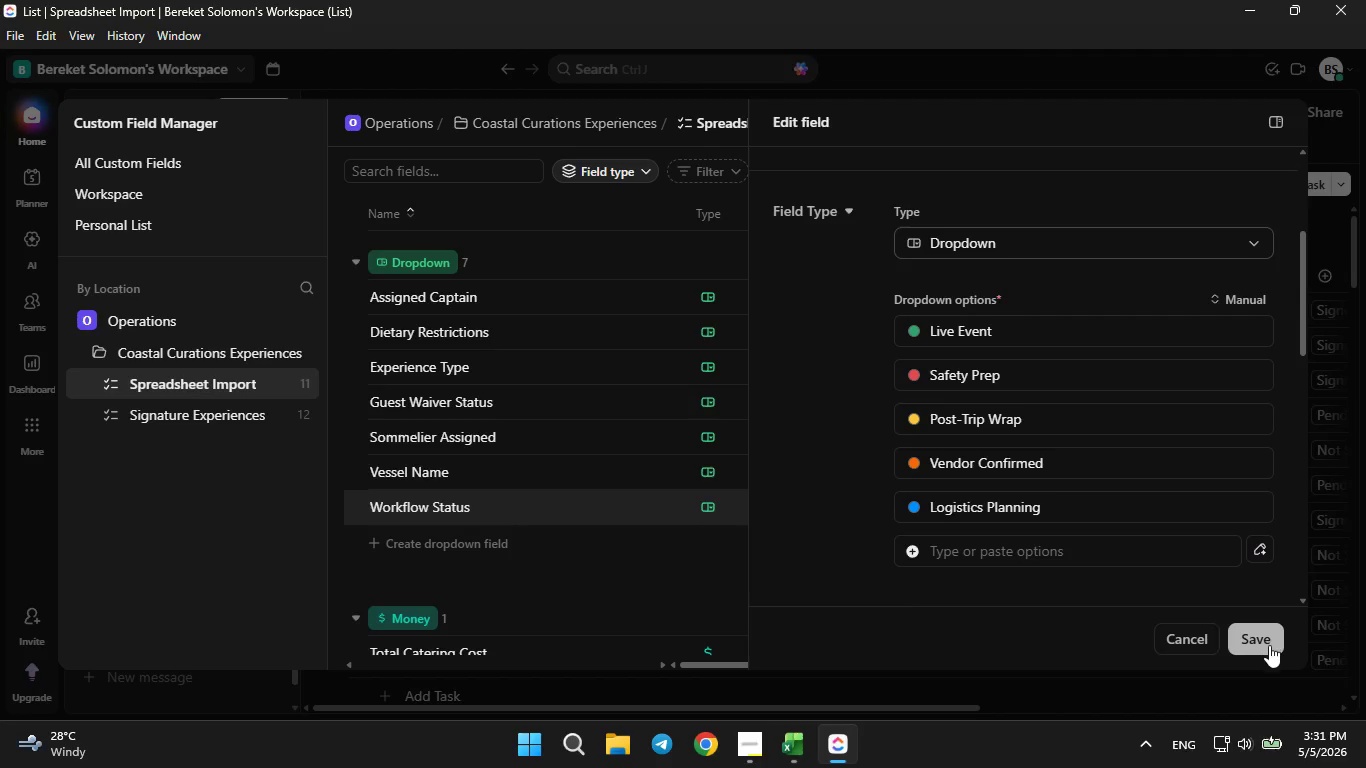 
left_click([1268, 650])
 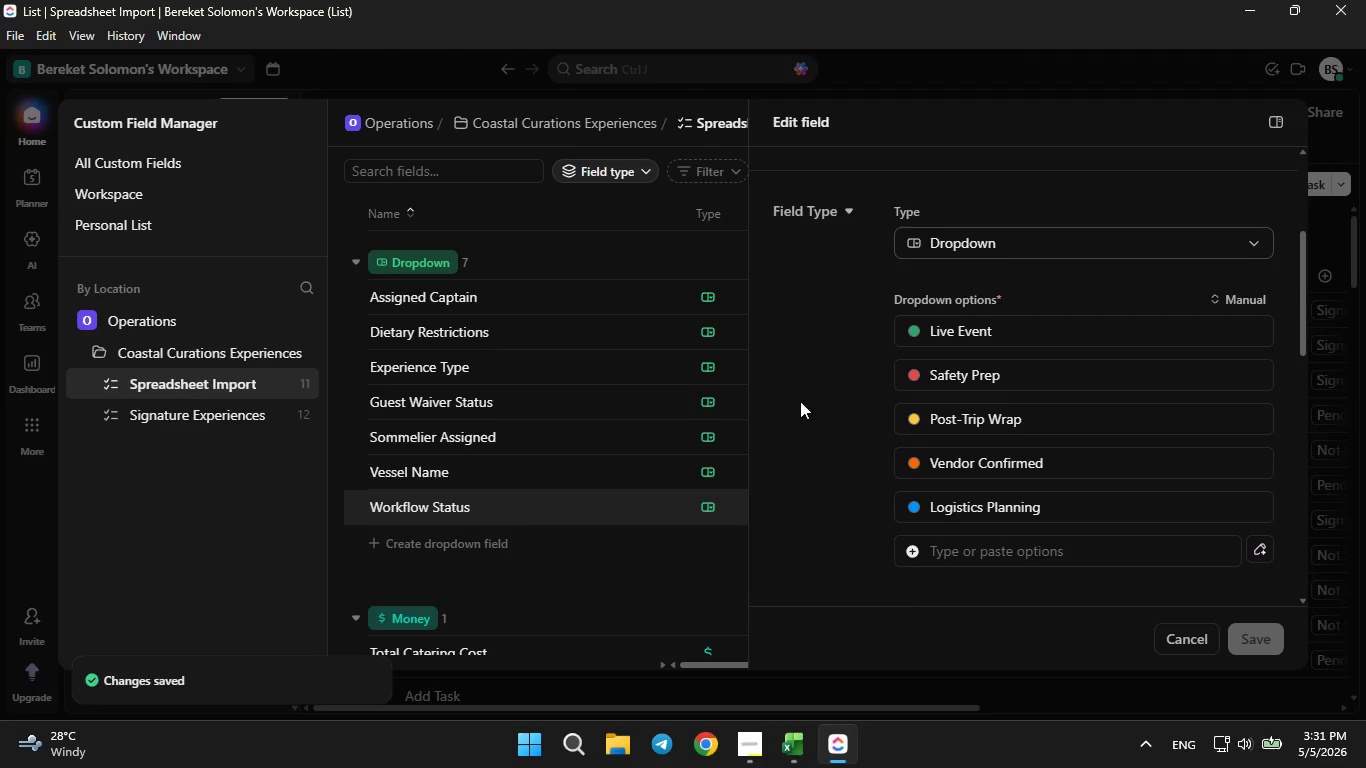 
left_click([648, 572])
 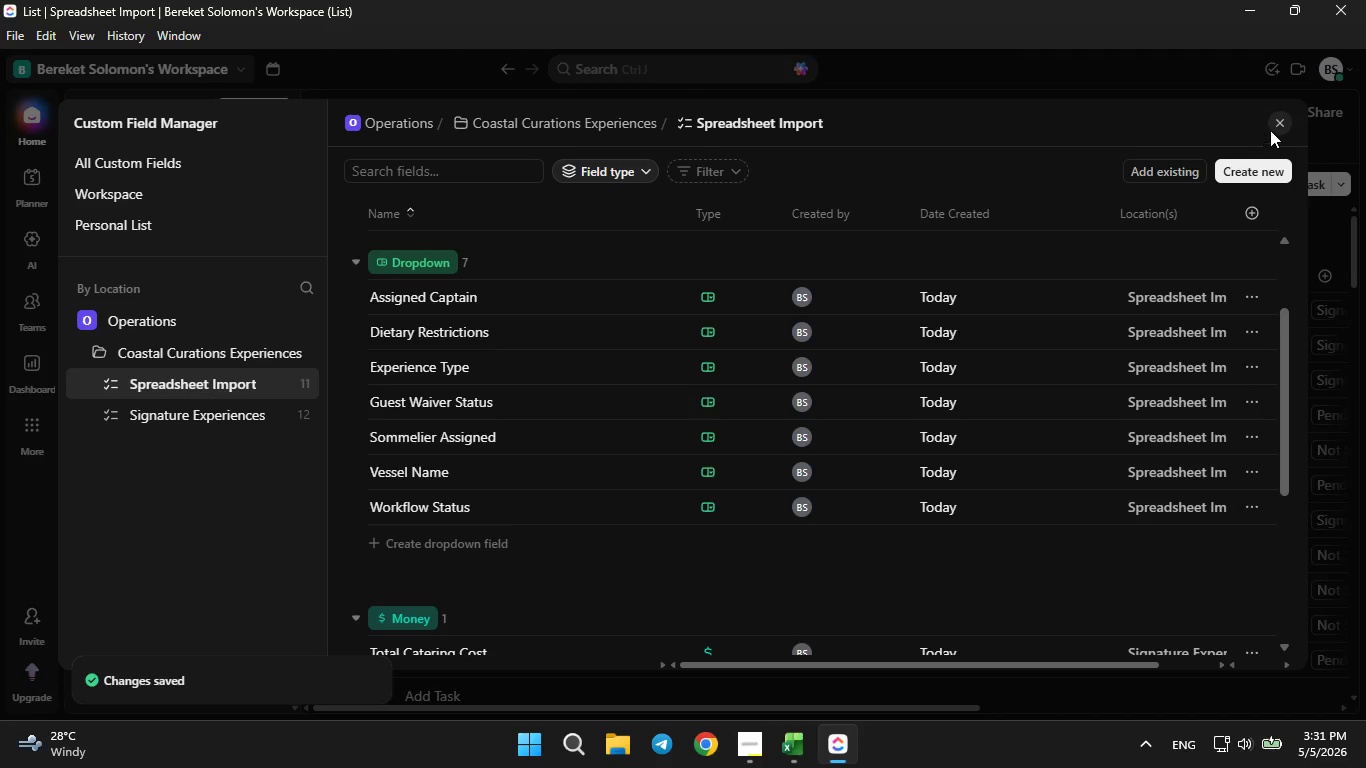 
left_click([1274, 129])
 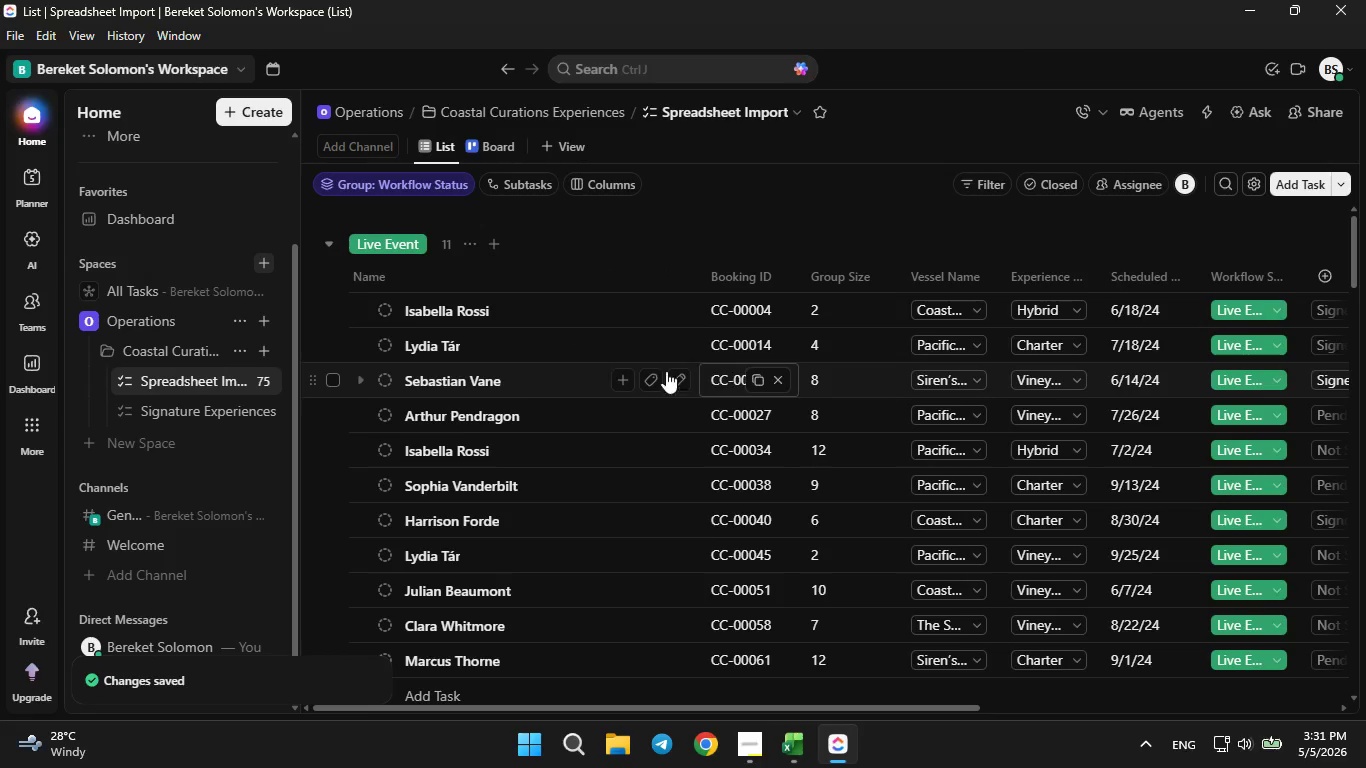 
mouse_move([611, 354])
 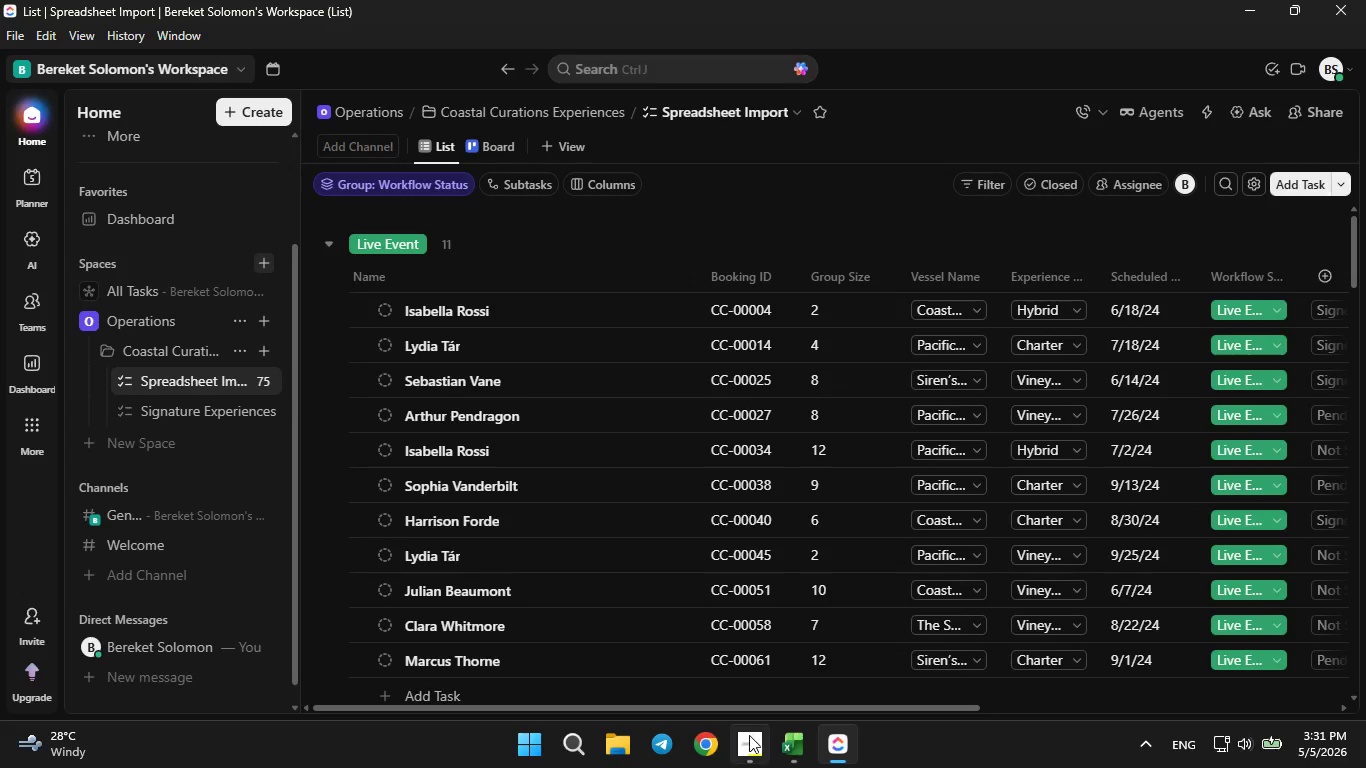 
left_click([753, 742])